 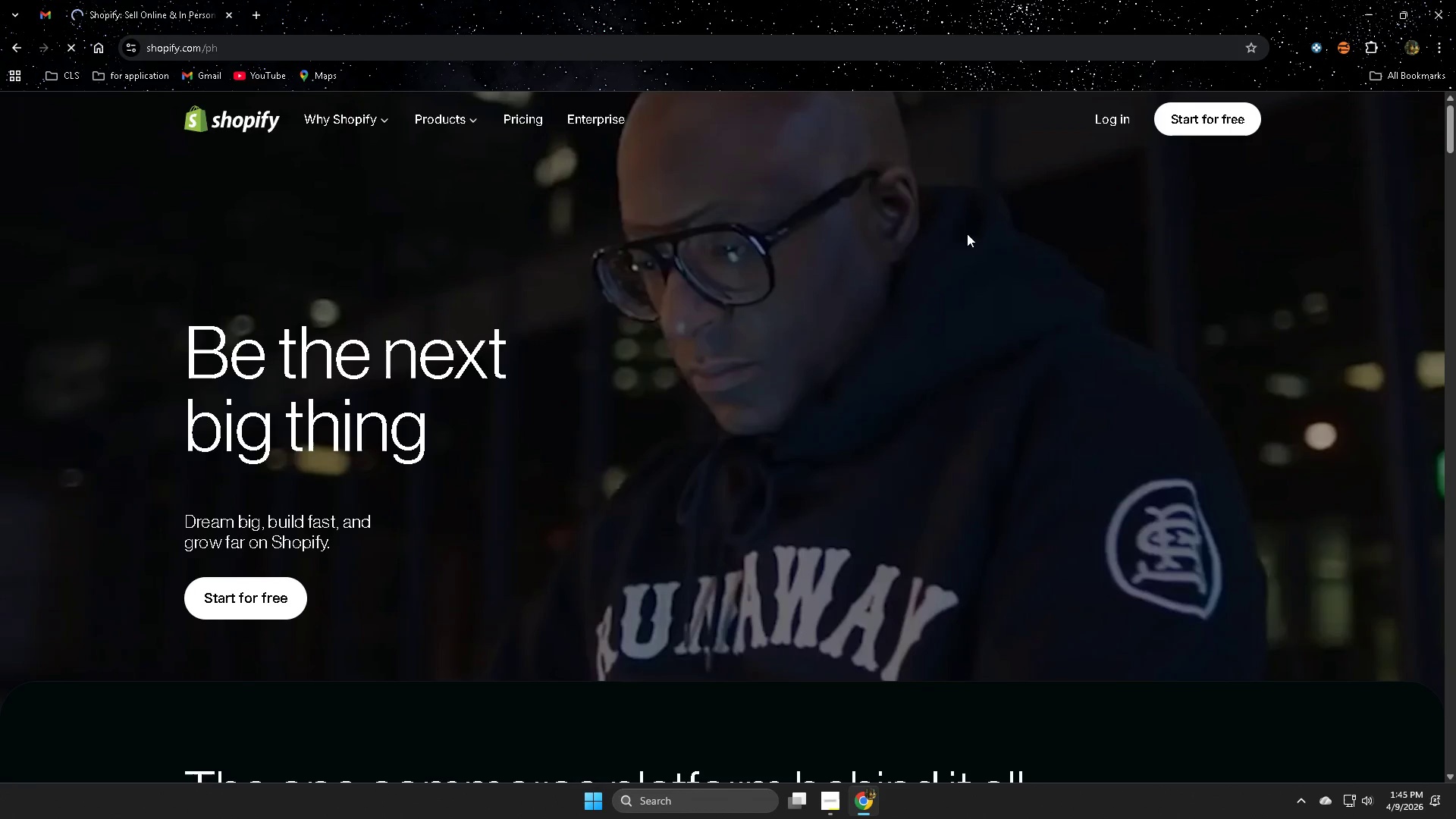 
left_click([690, 354])
 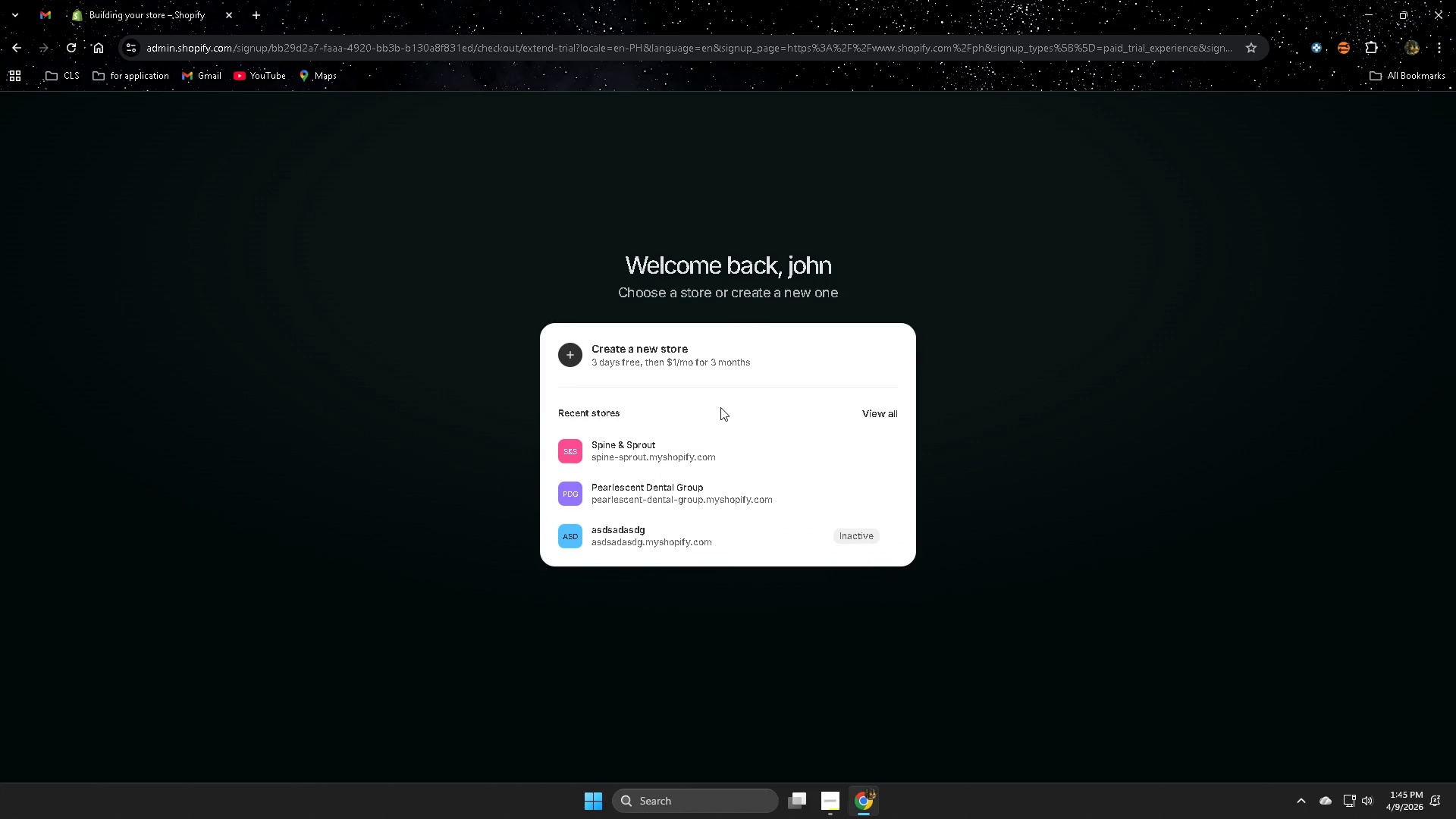 
left_click([661, 352])
 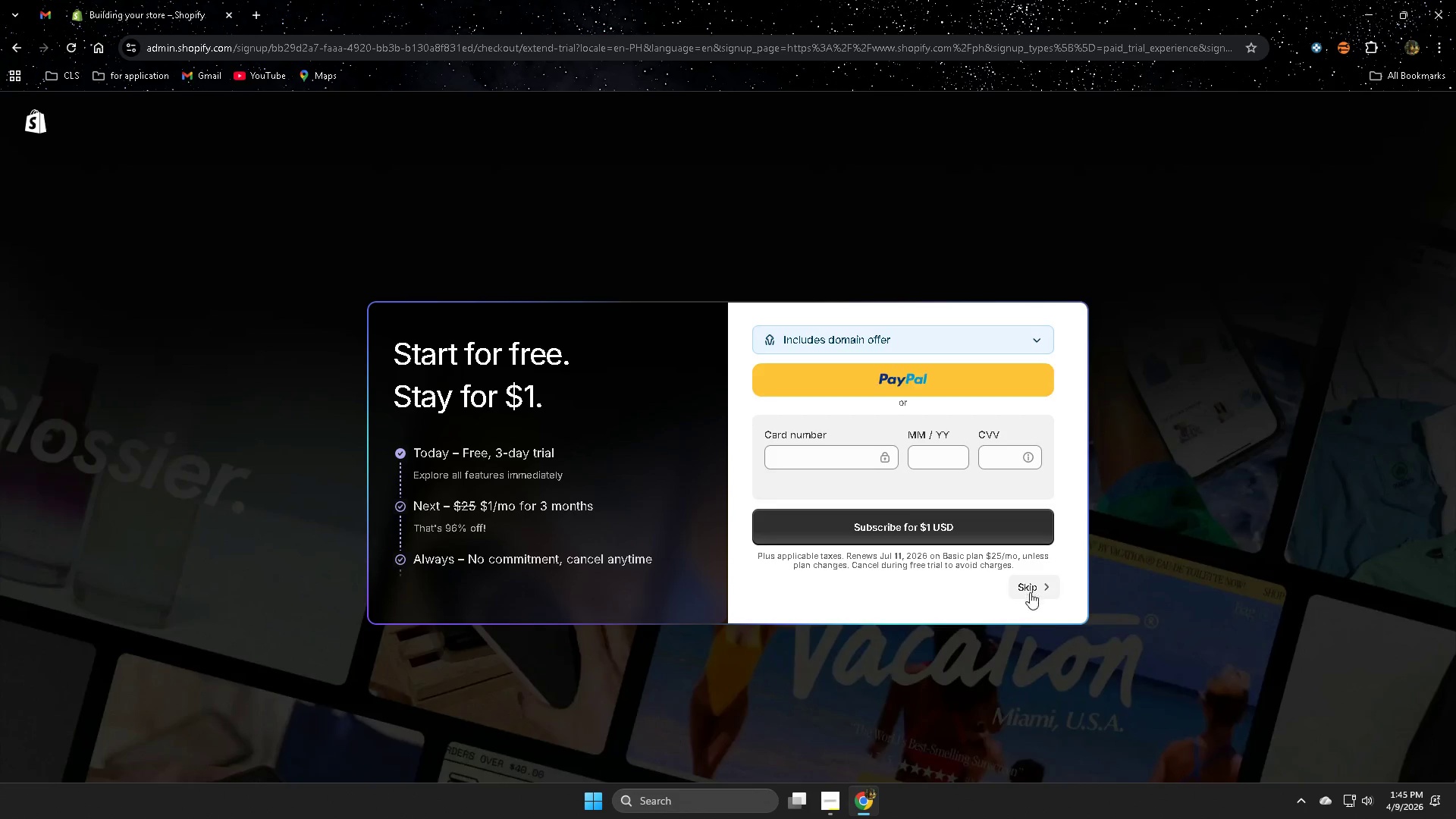 
left_click([1034, 588])
 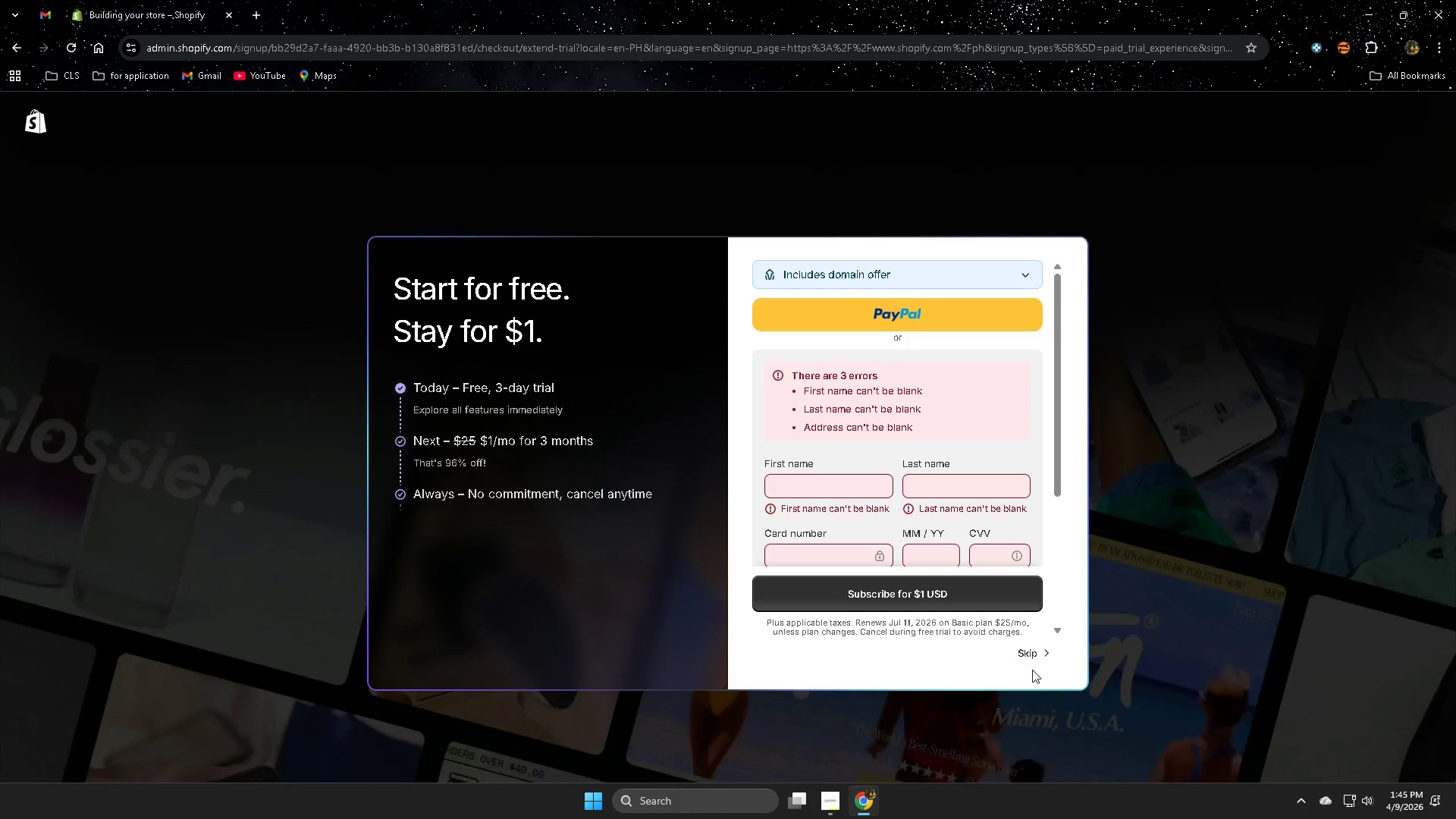 
left_click([1031, 655])
 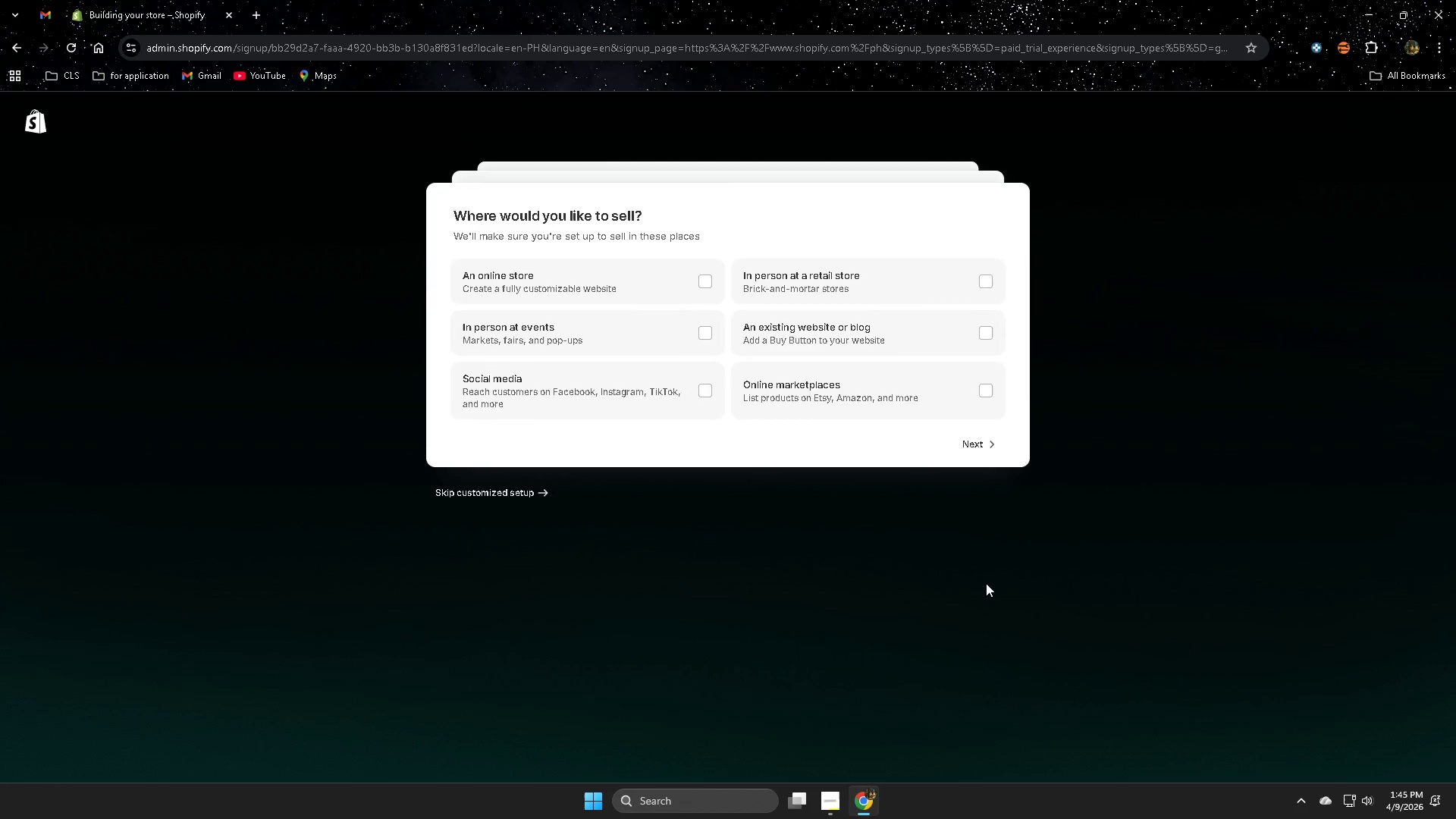 
left_click([516, 278])
 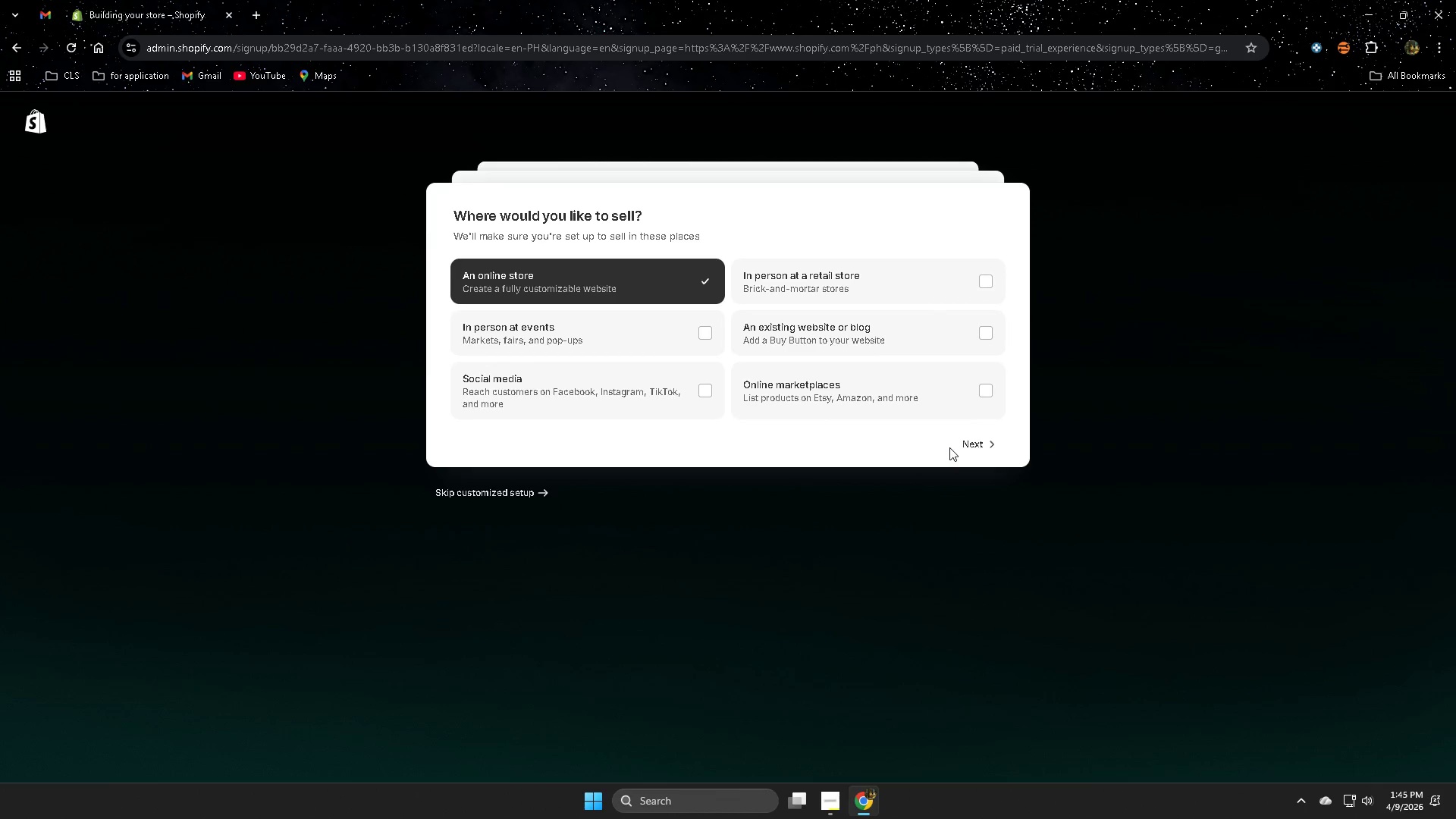 
left_click([965, 440])
 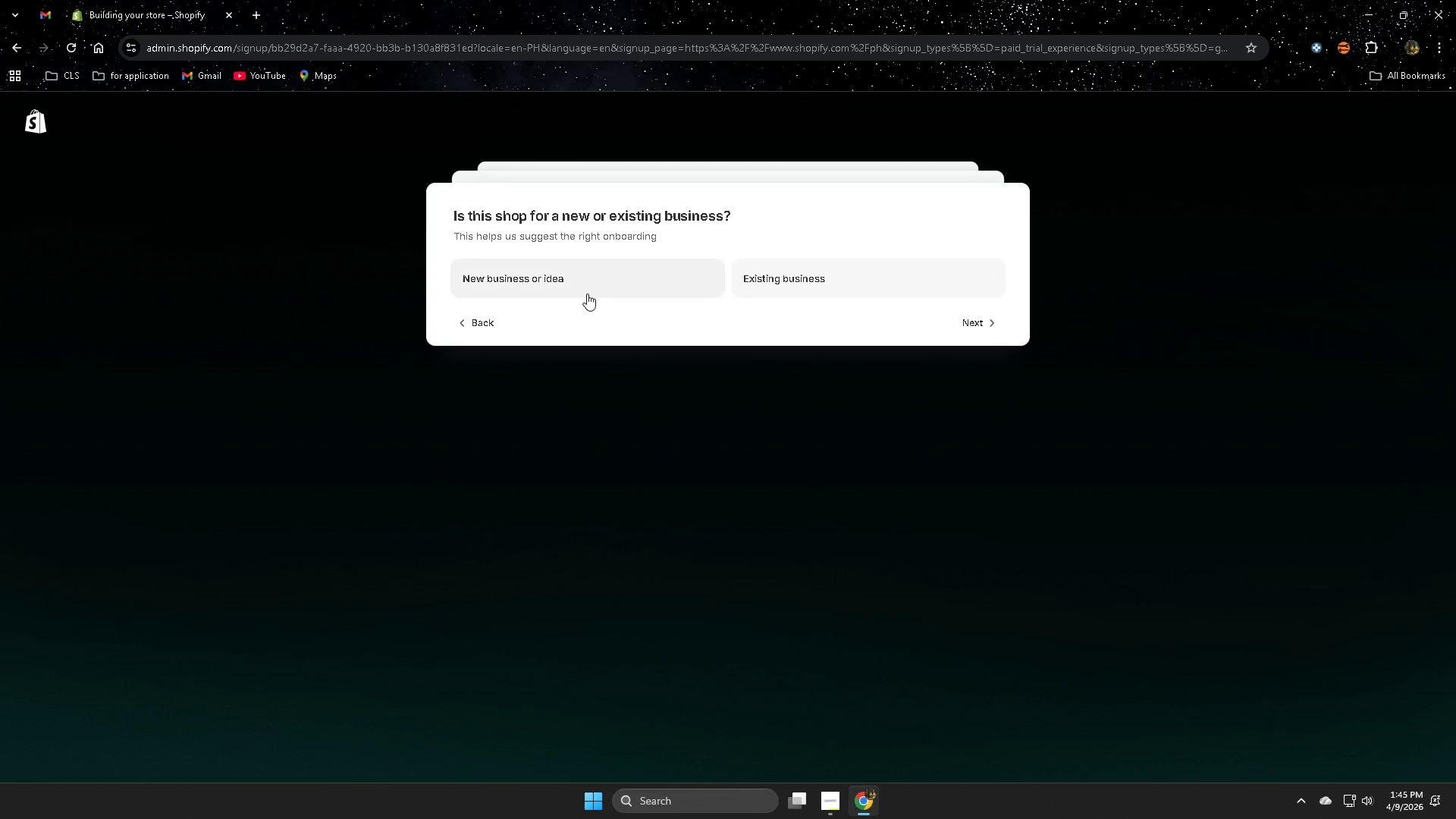 
left_click([566, 275])
 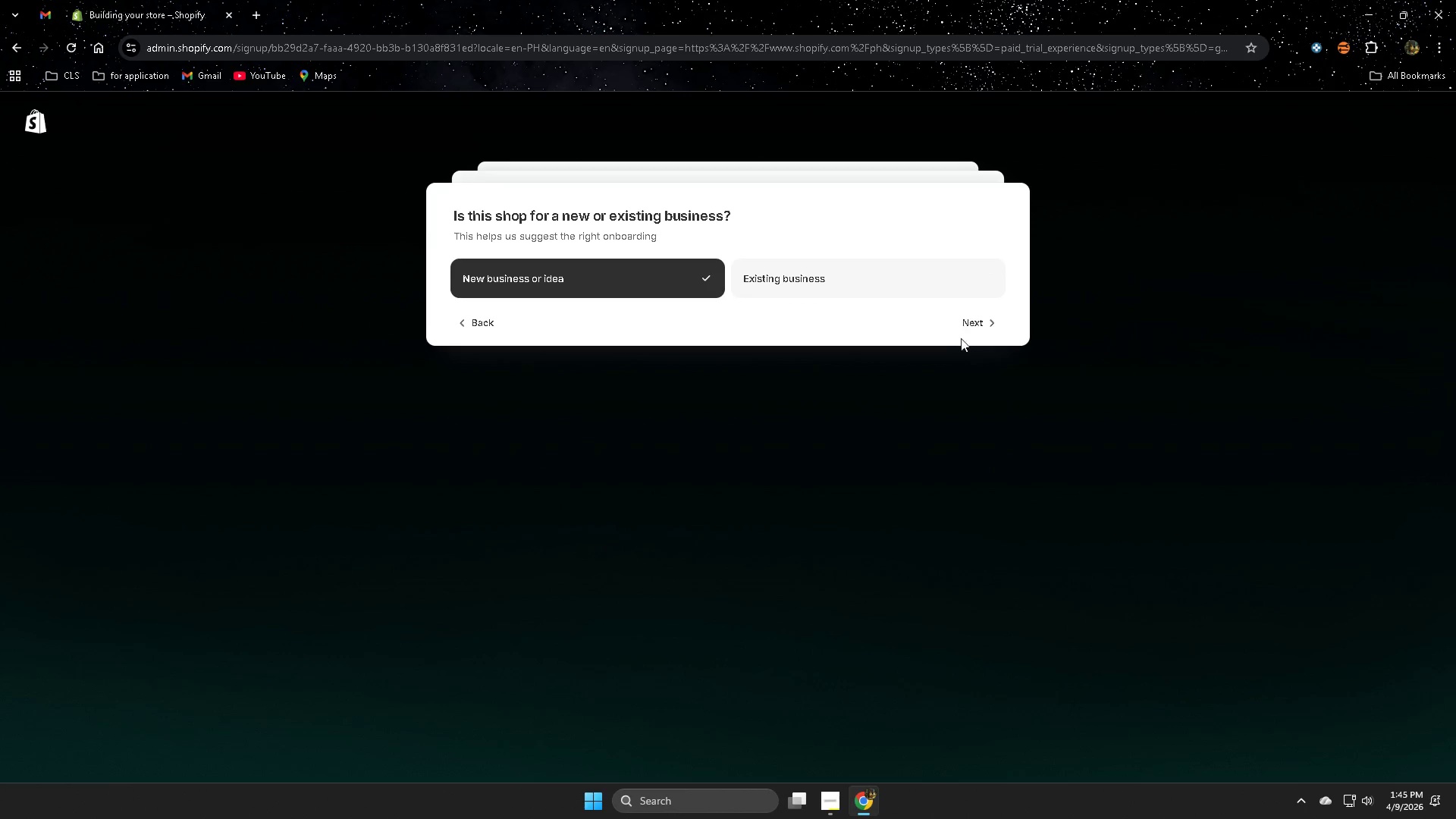 
left_click([969, 323])
 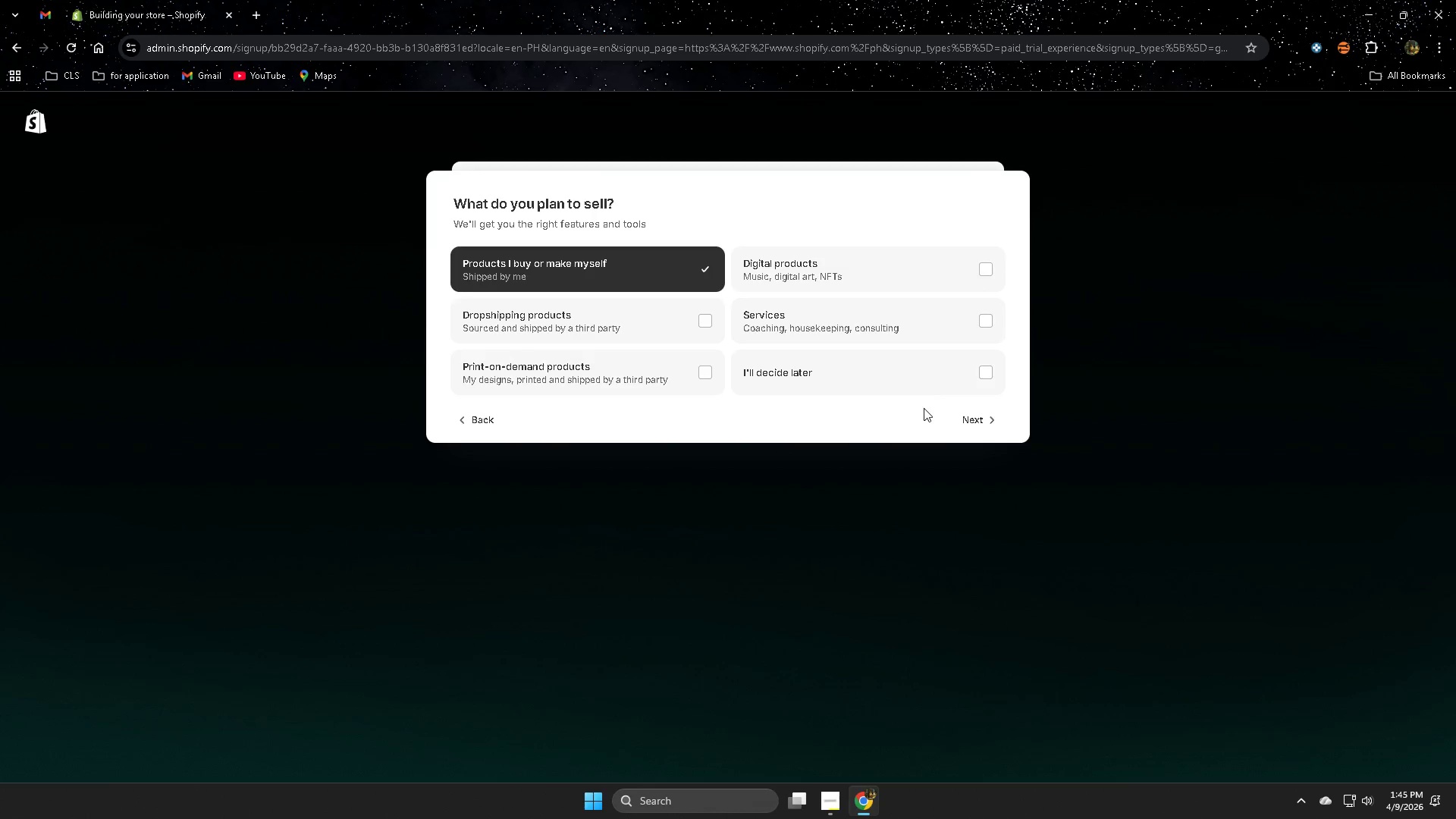 
left_click([985, 425])
 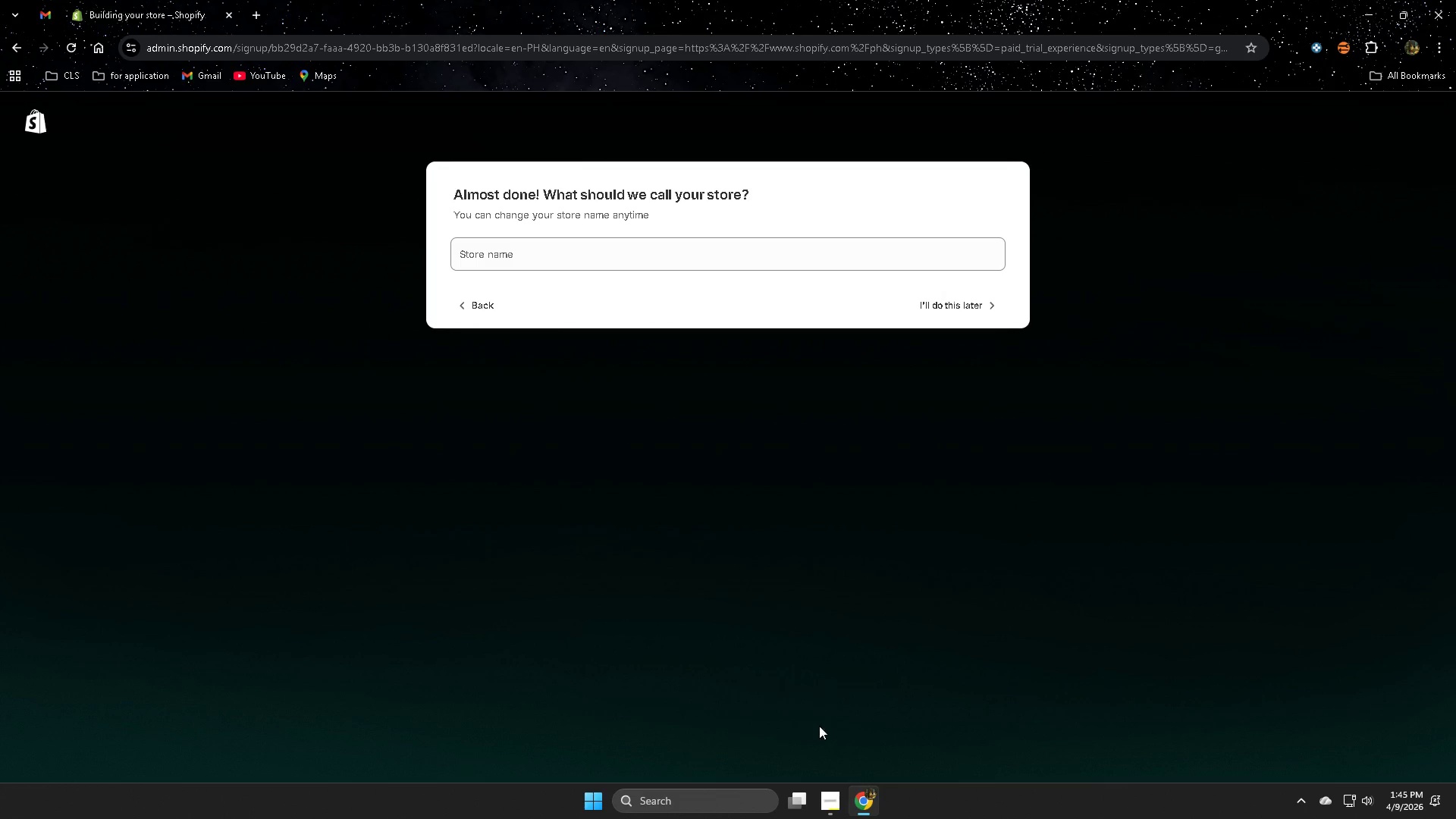 
left_click([830, 799])